 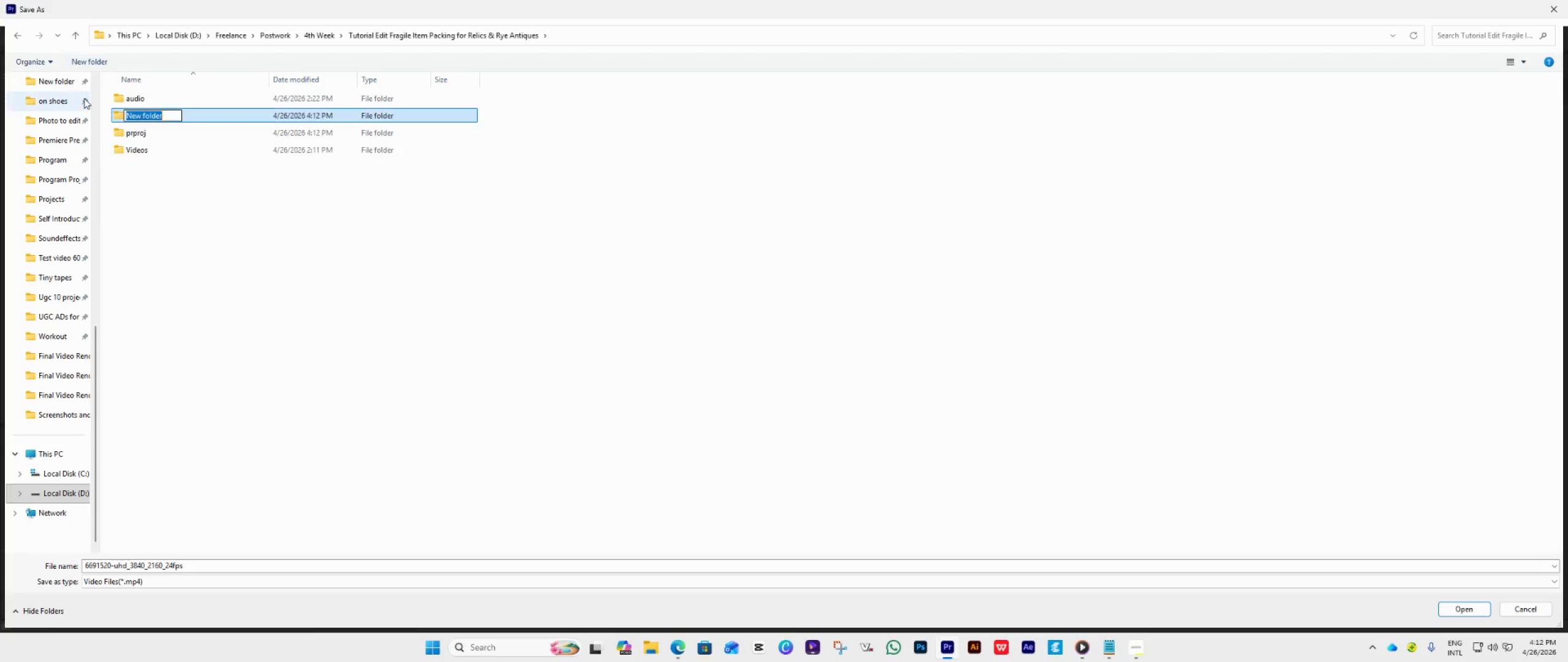 
type(Final Video Edit)
 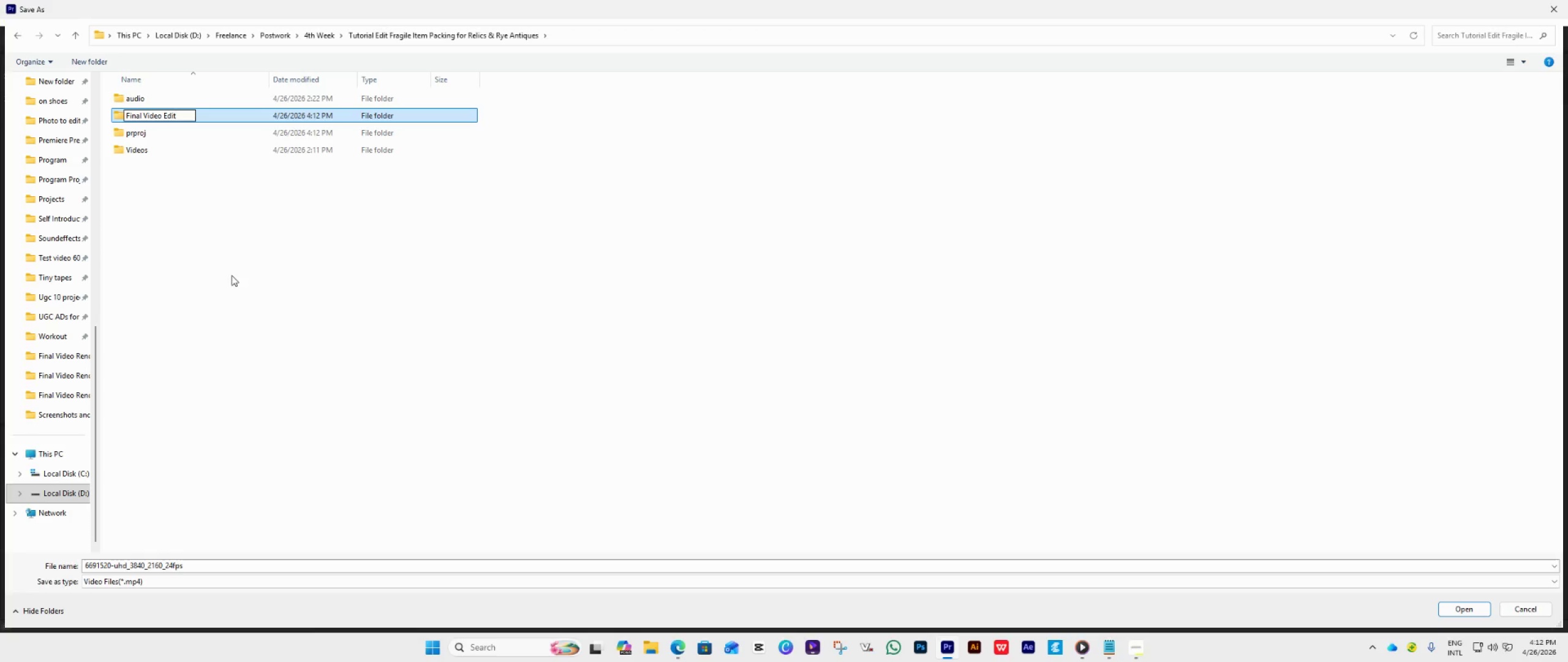 
left_click([217, 272])
 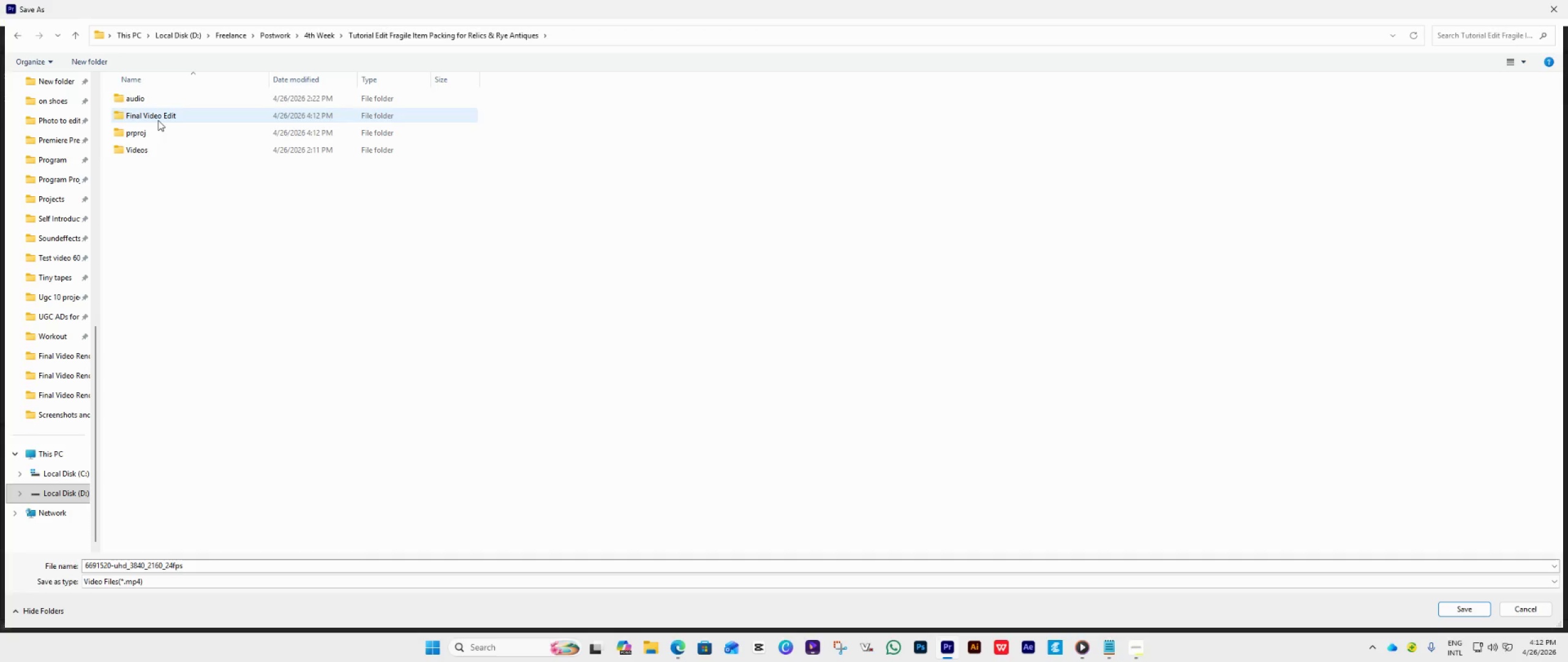 
double_click([159, 120])
 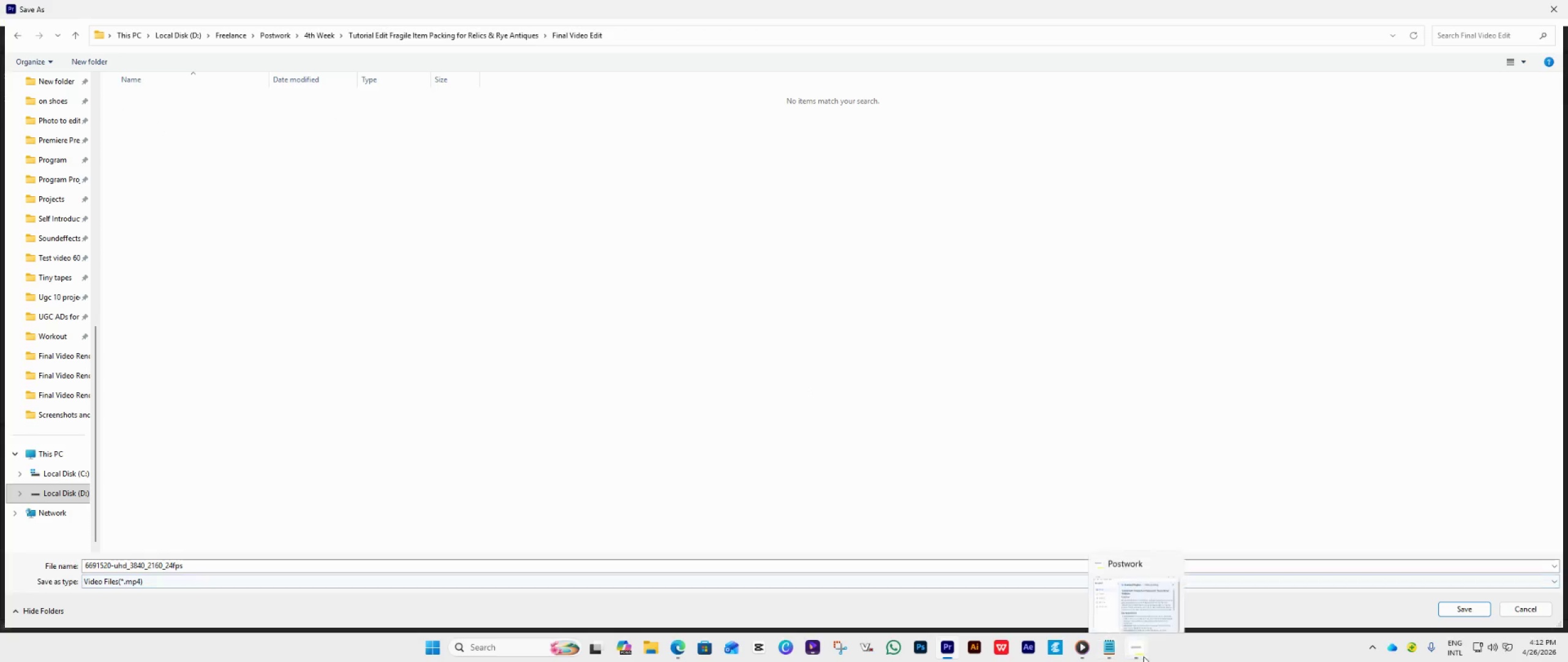 
left_click([1141, 652])